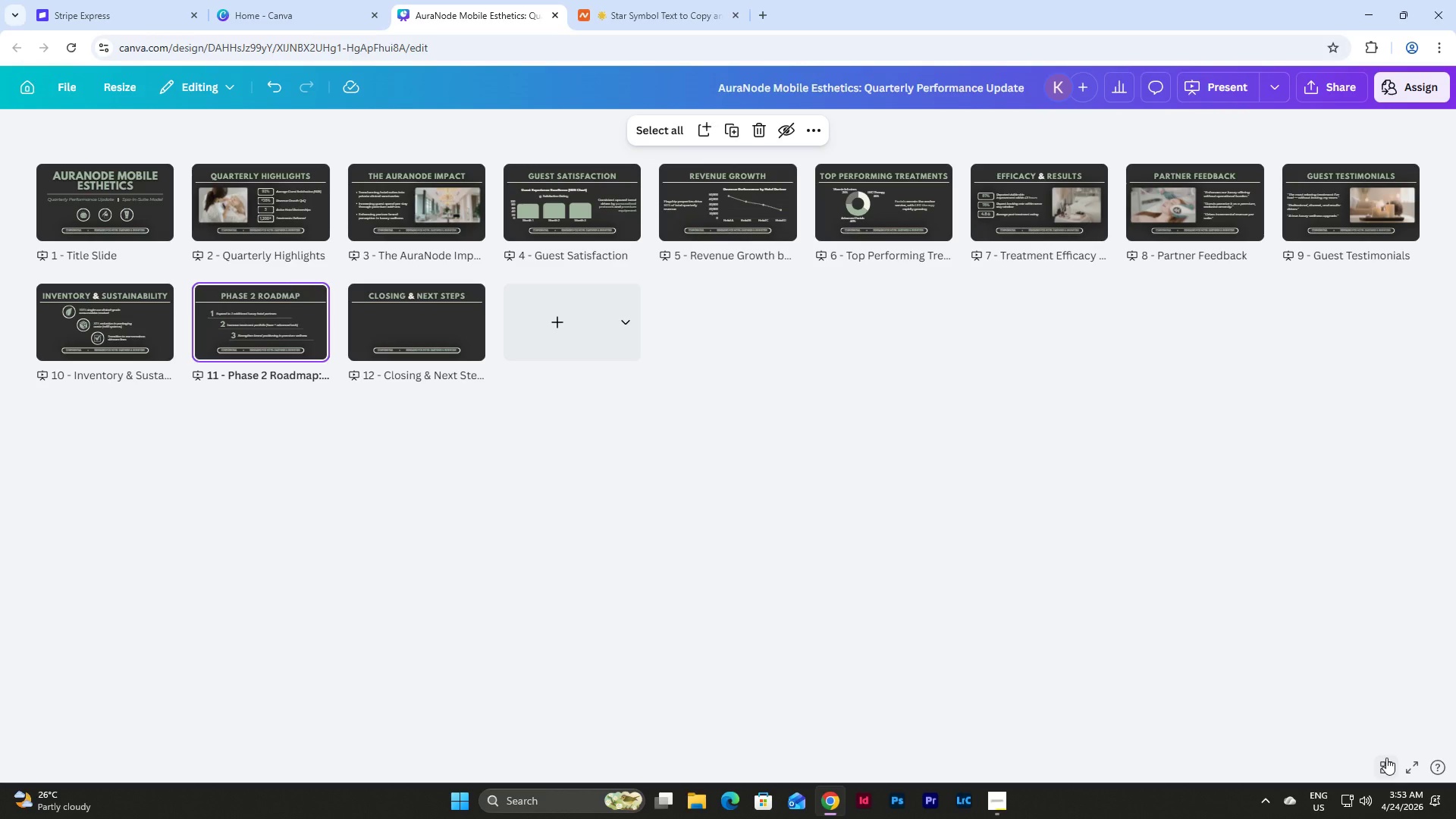 
left_click([1386, 758])
 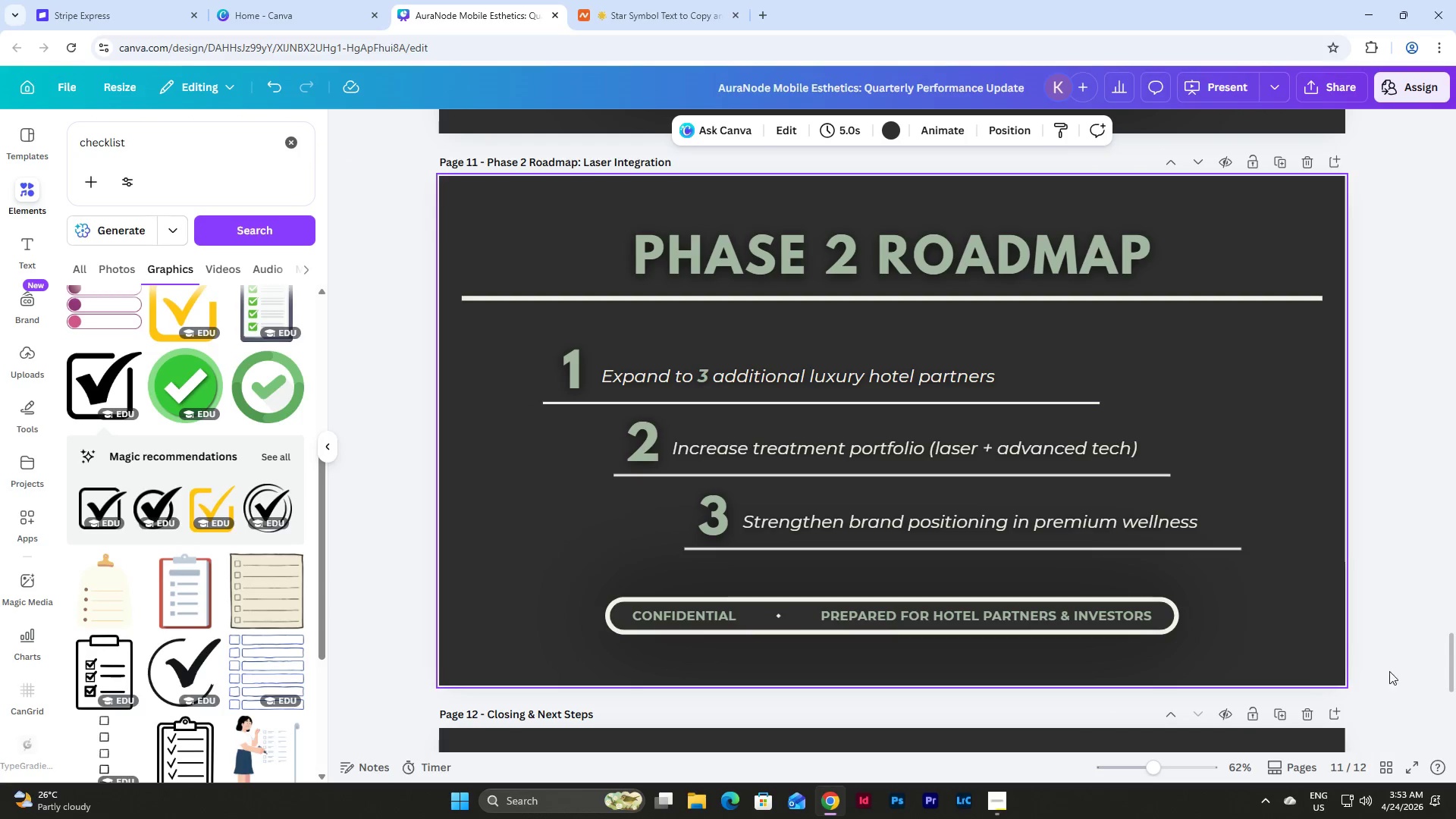 
scroll: coordinate [1385, 657], scroll_direction: down, amount: 5.0
 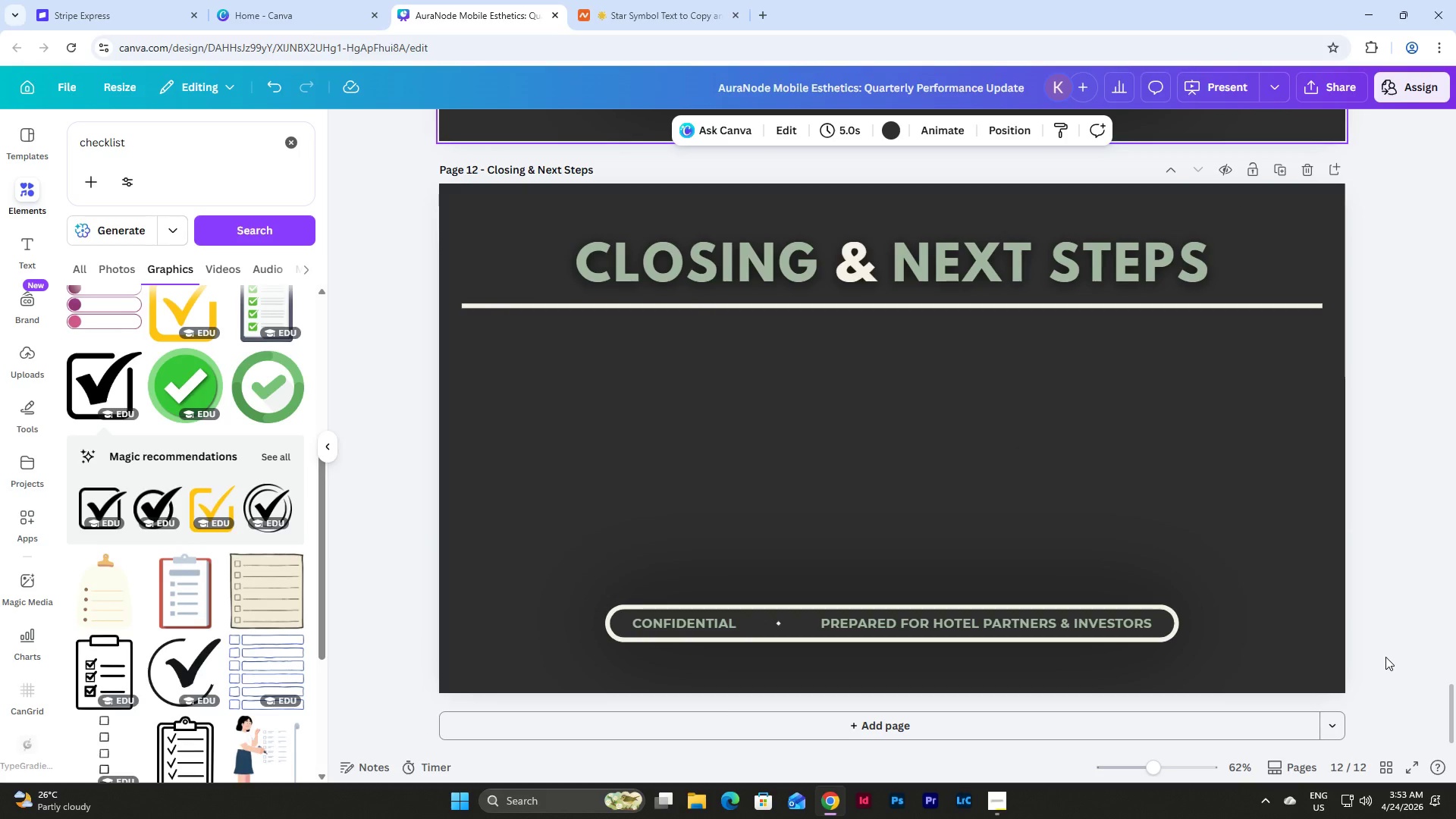 
scroll: coordinate [1385, 657], scroll_direction: up, amount: 2.0
 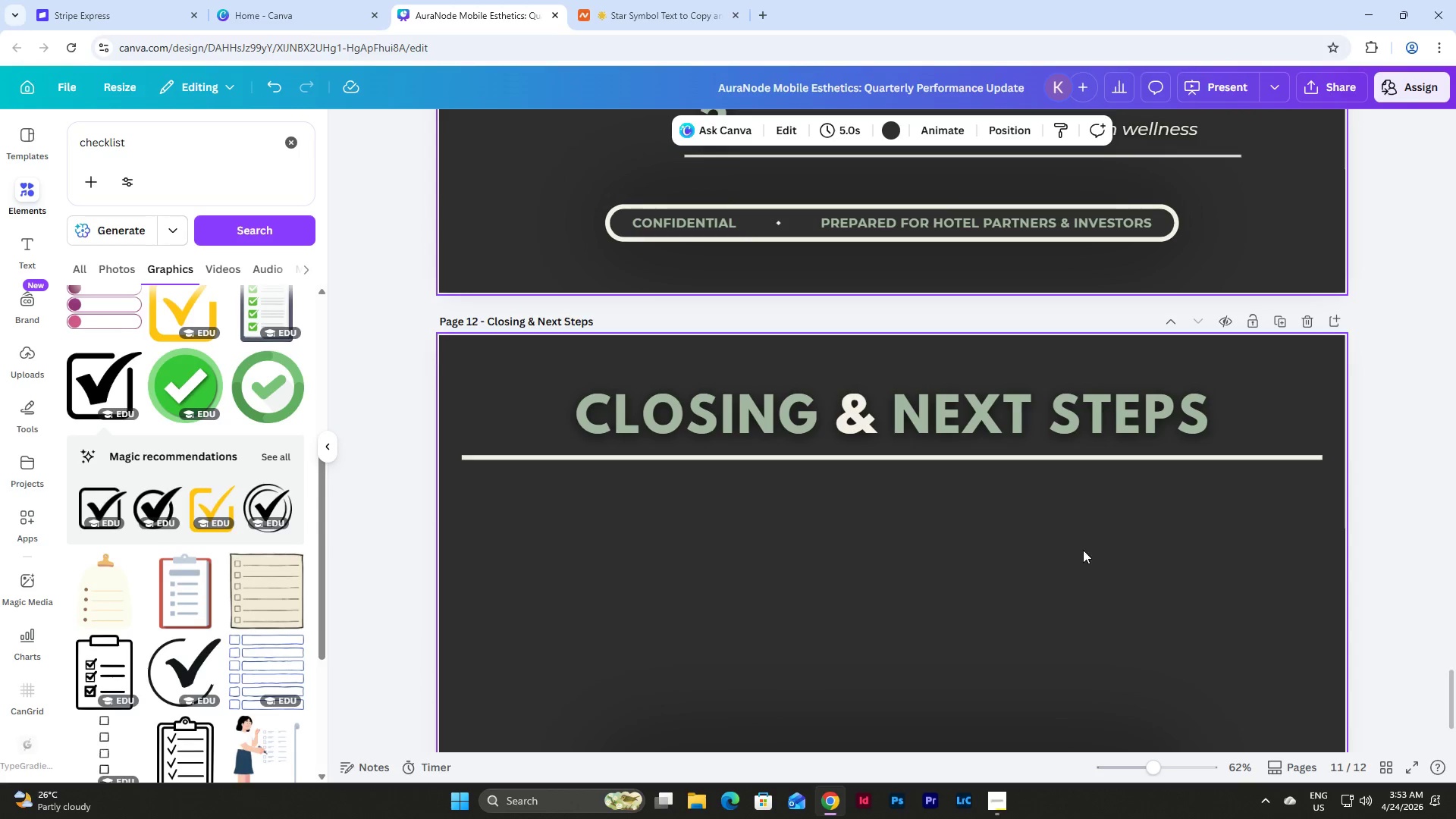 
left_click([1075, 555])
 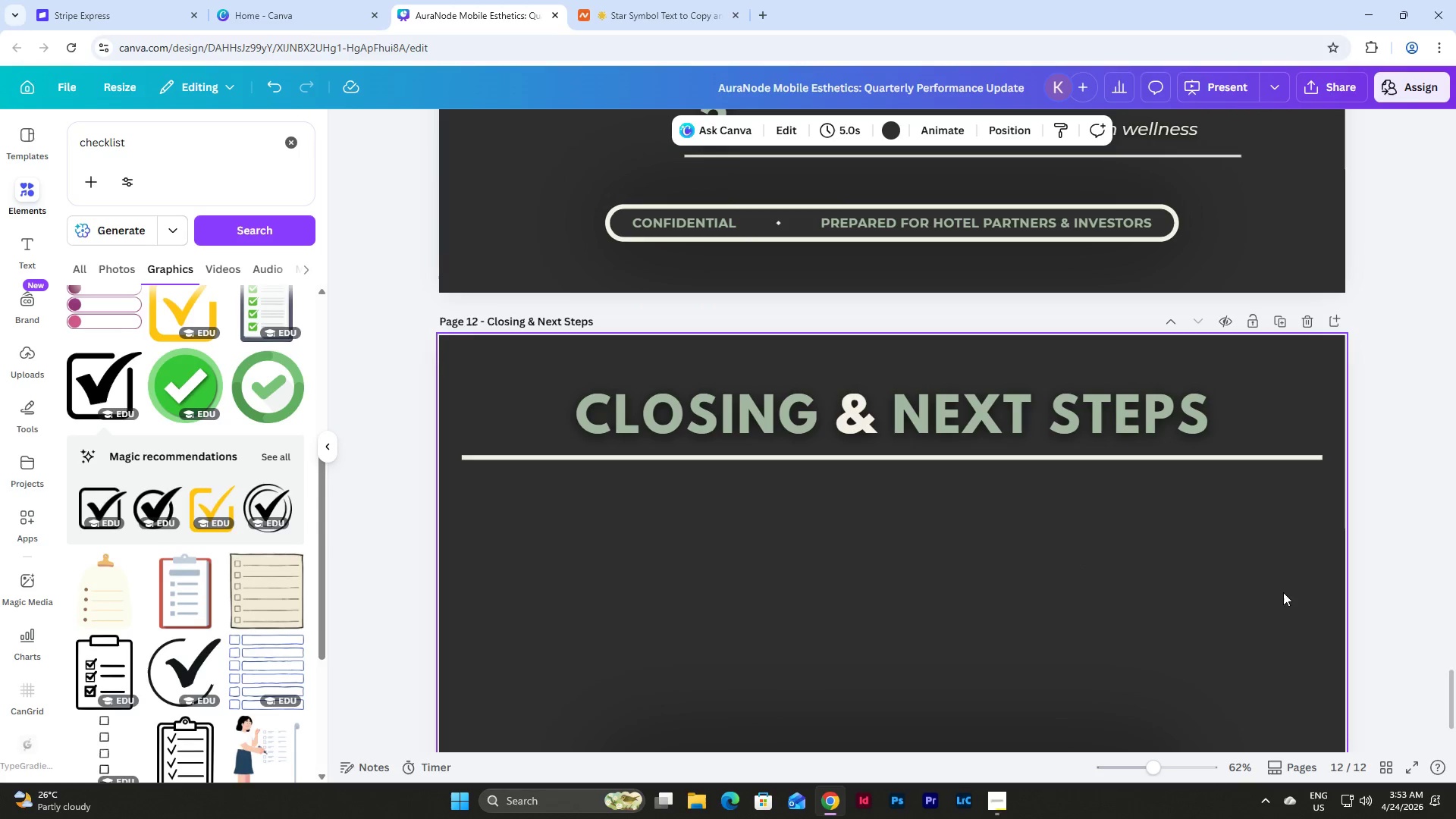 
scroll: coordinate [1388, 619], scroll_direction: up, amount: 6.0
 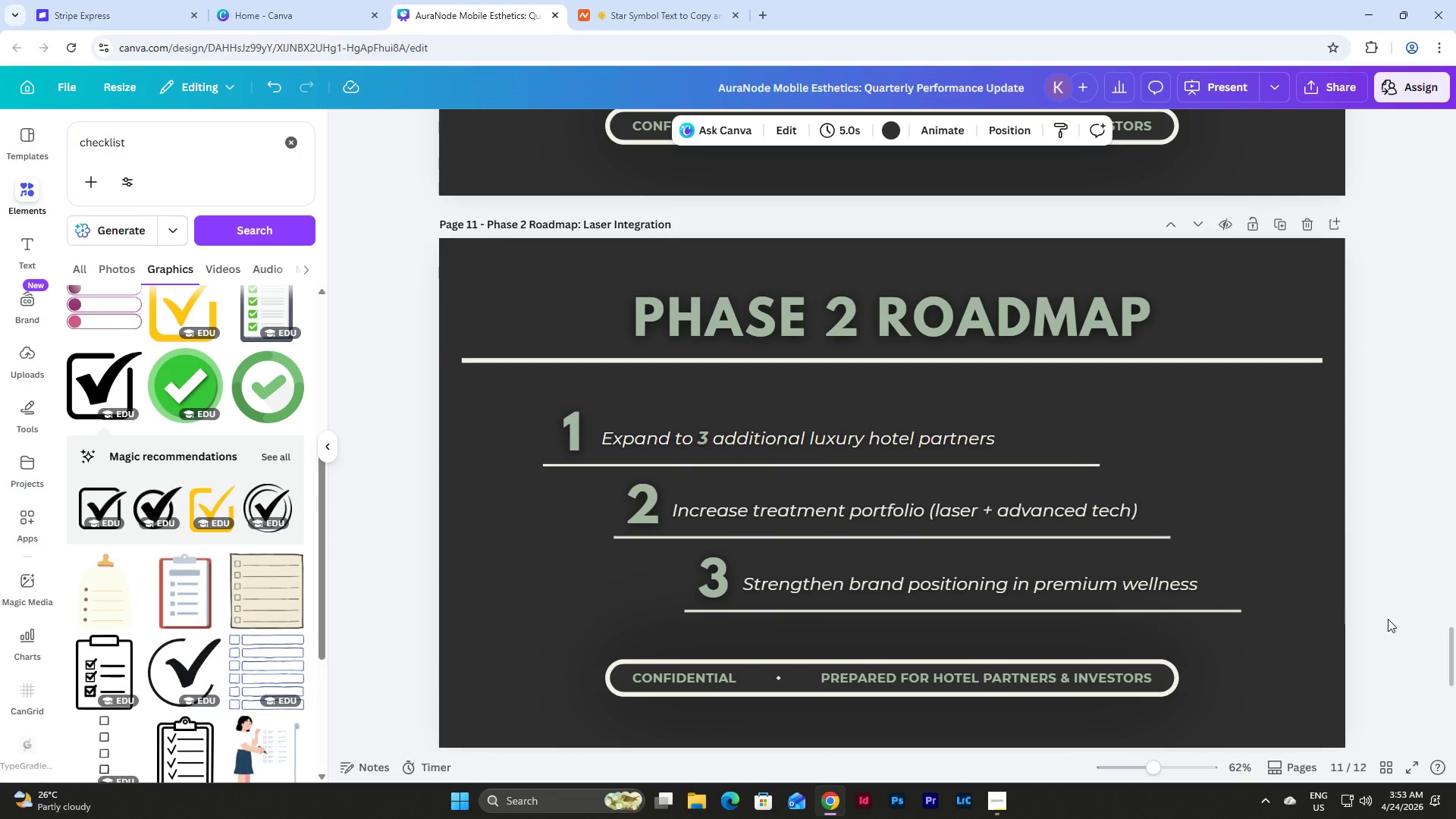 
scroll: coordinate [1388, 619], scroll_direction: down, amount: 3.0
 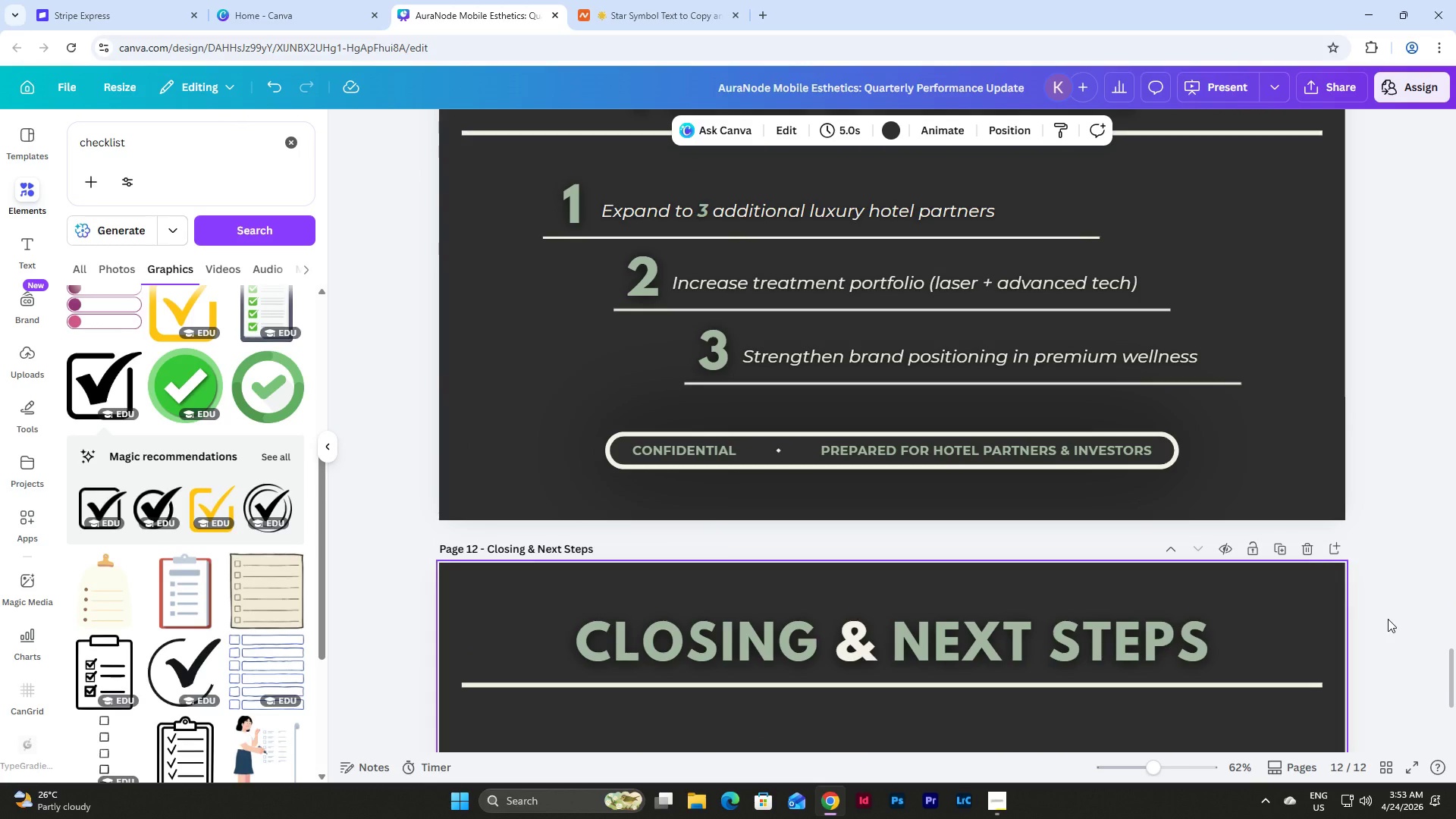 
scroll: coordinate [1388, 619], scroll_direction: up, amount: 4.0
 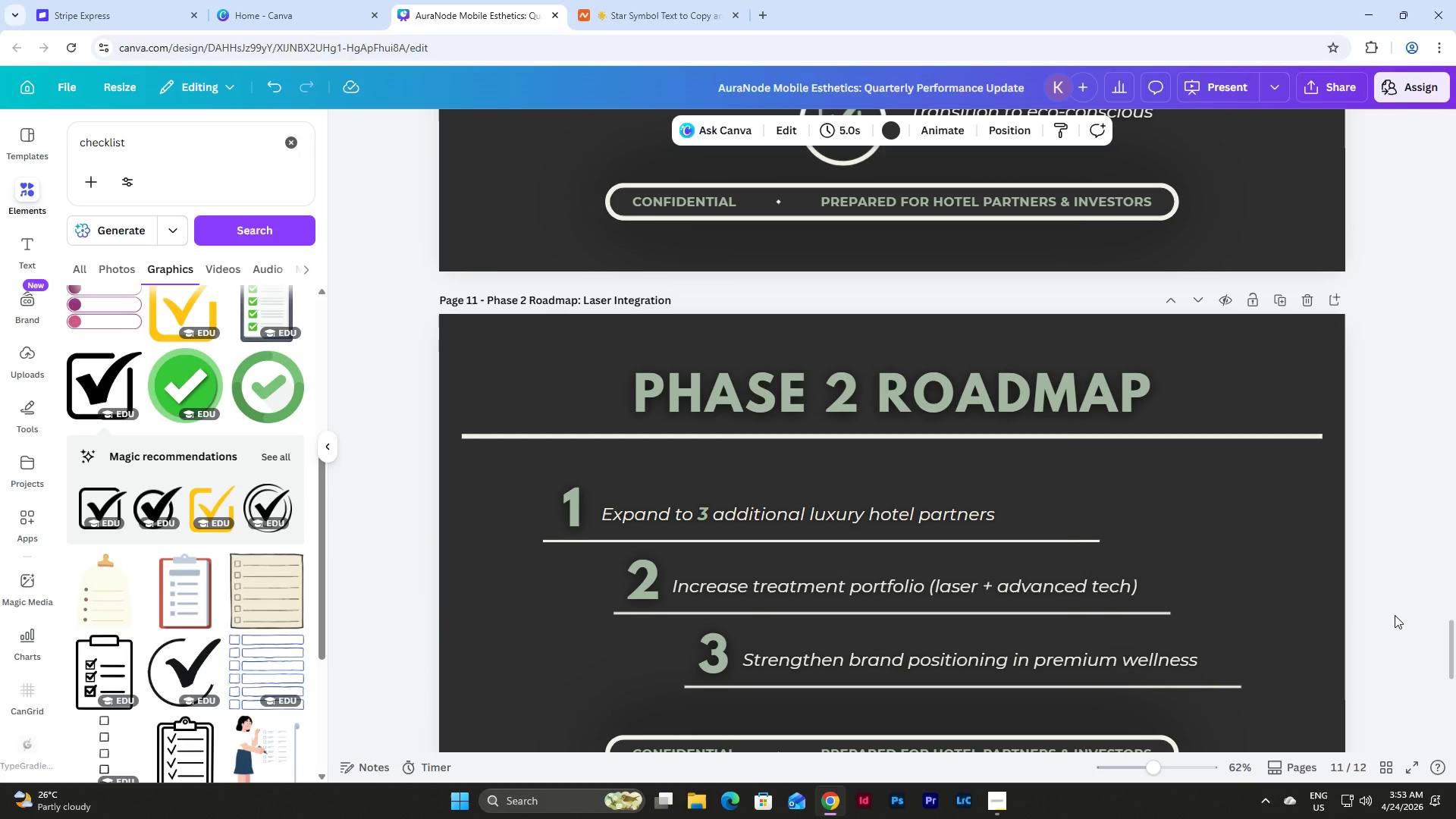 
scroll: coordinate [1395, 615], scroll_direction: down, amount: 5.0
 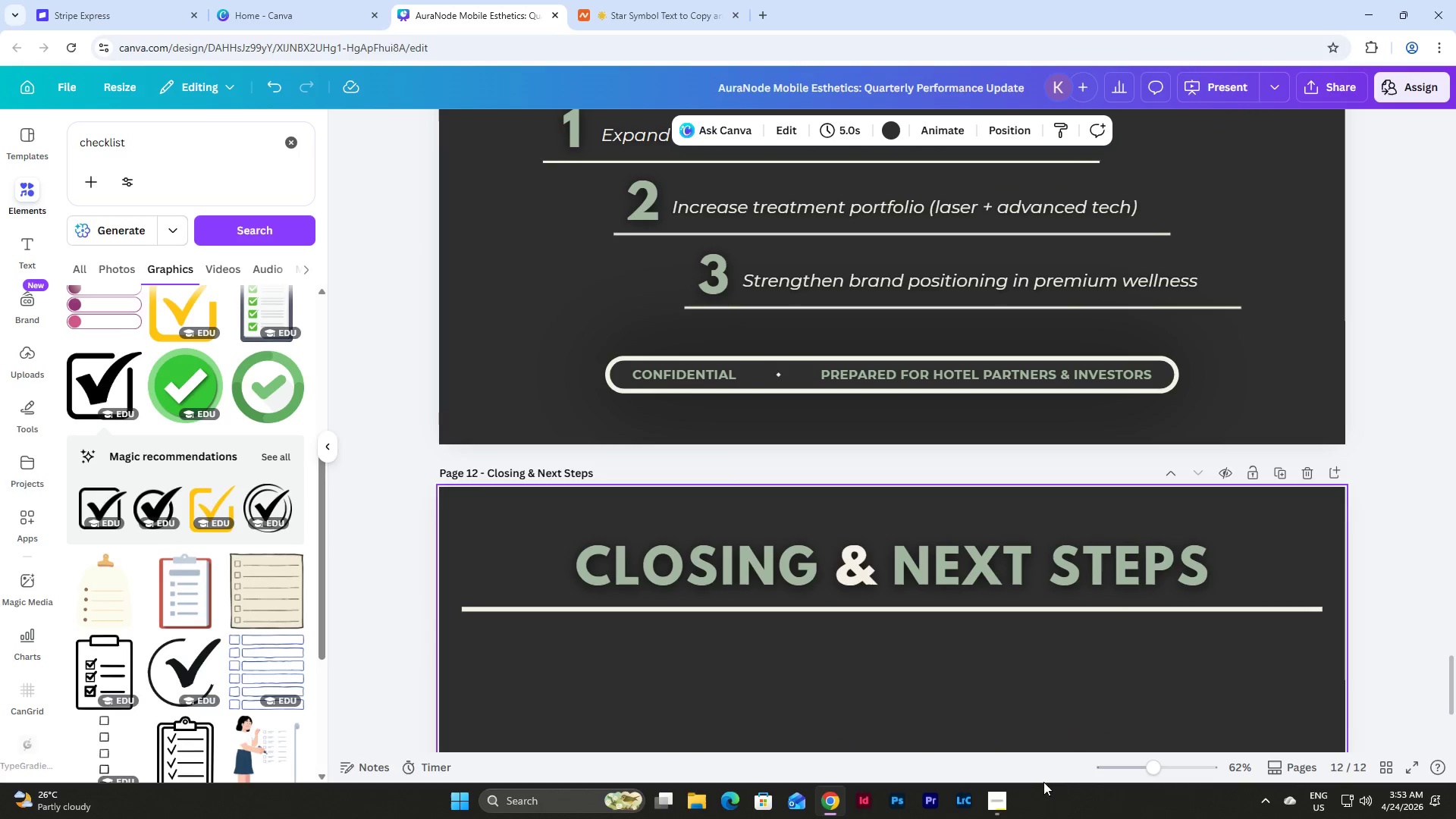 
left_click([1002, 791])